 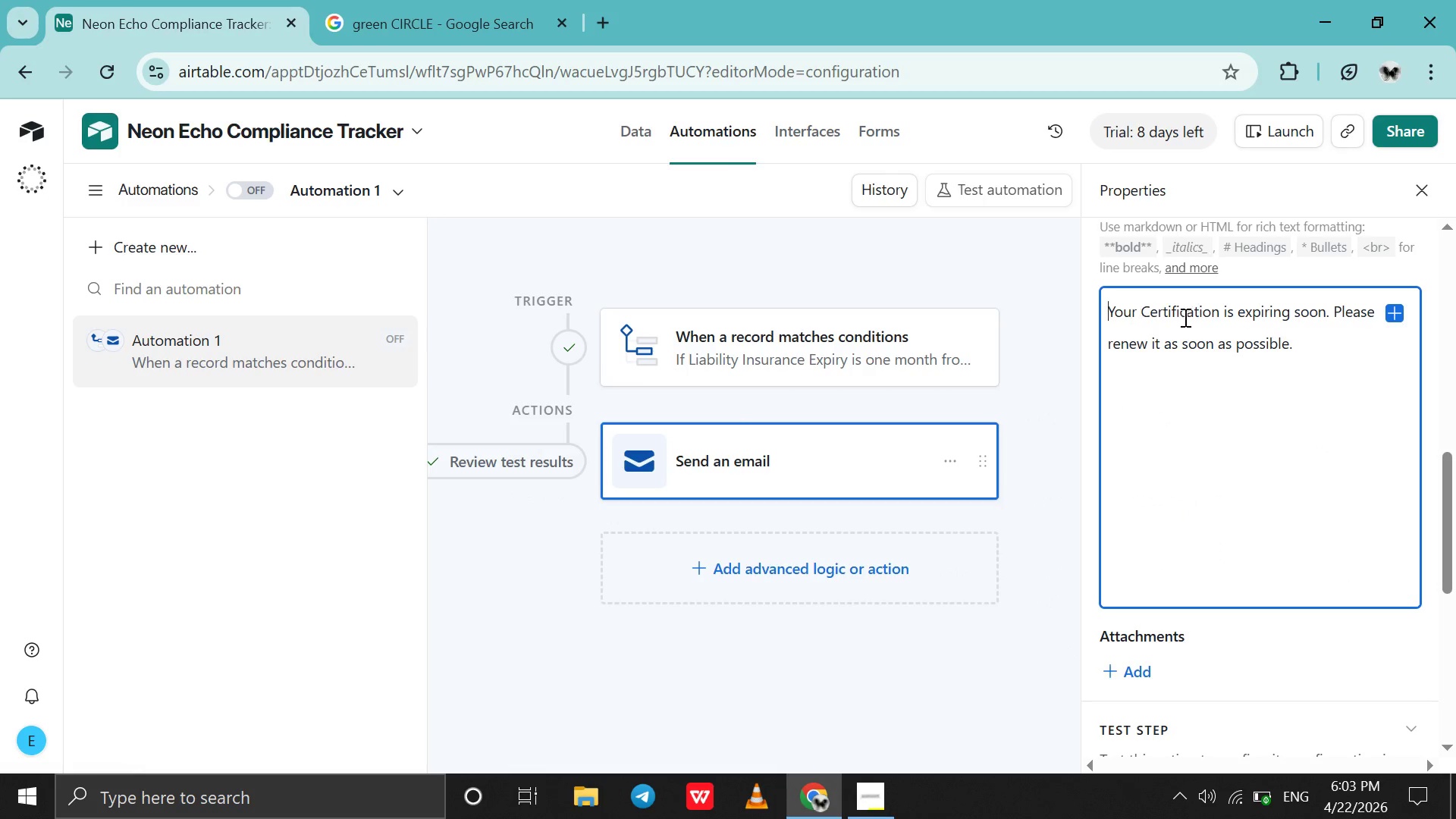 
type(Dear )
 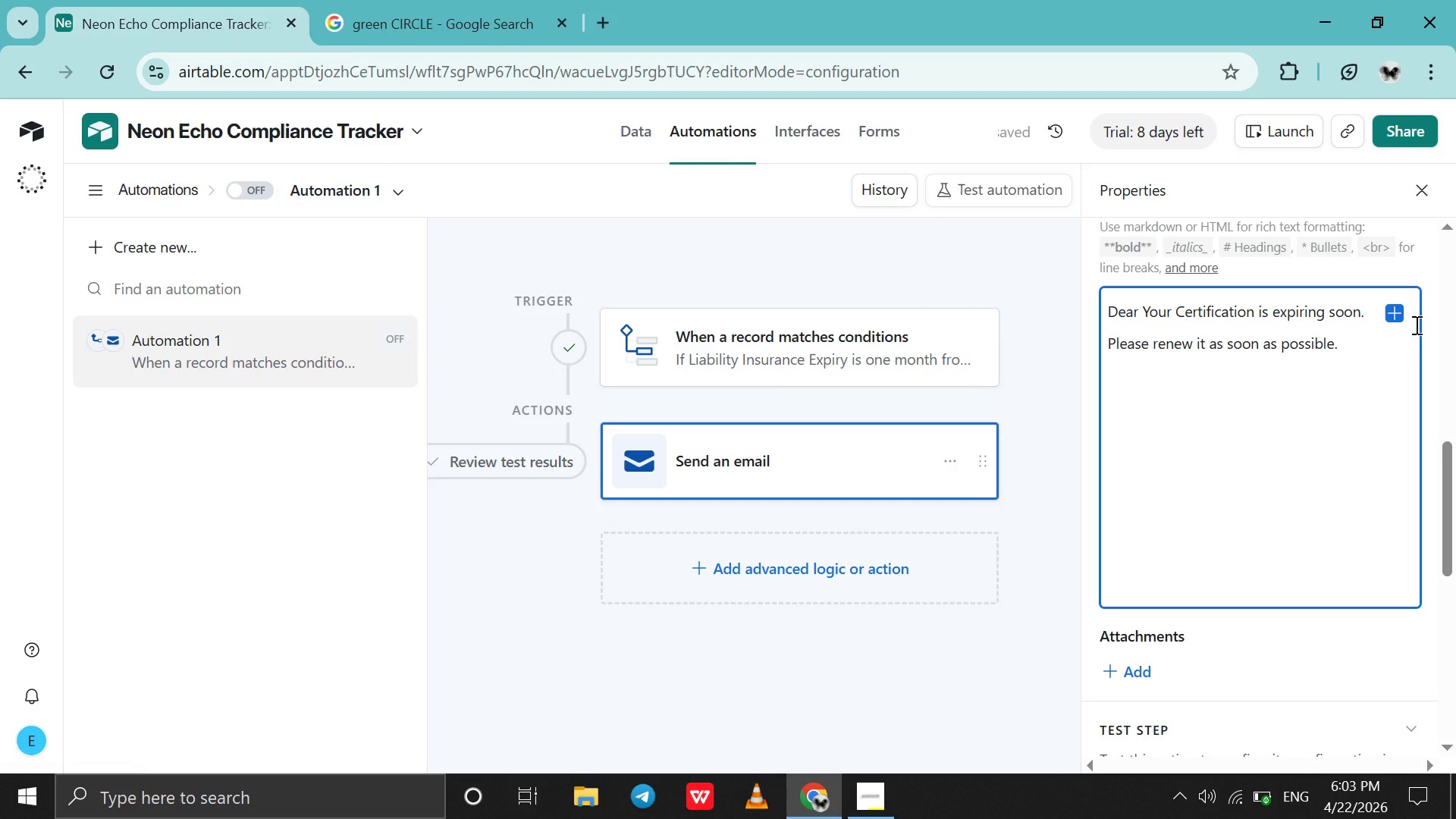 
left_click([1395, 315])
 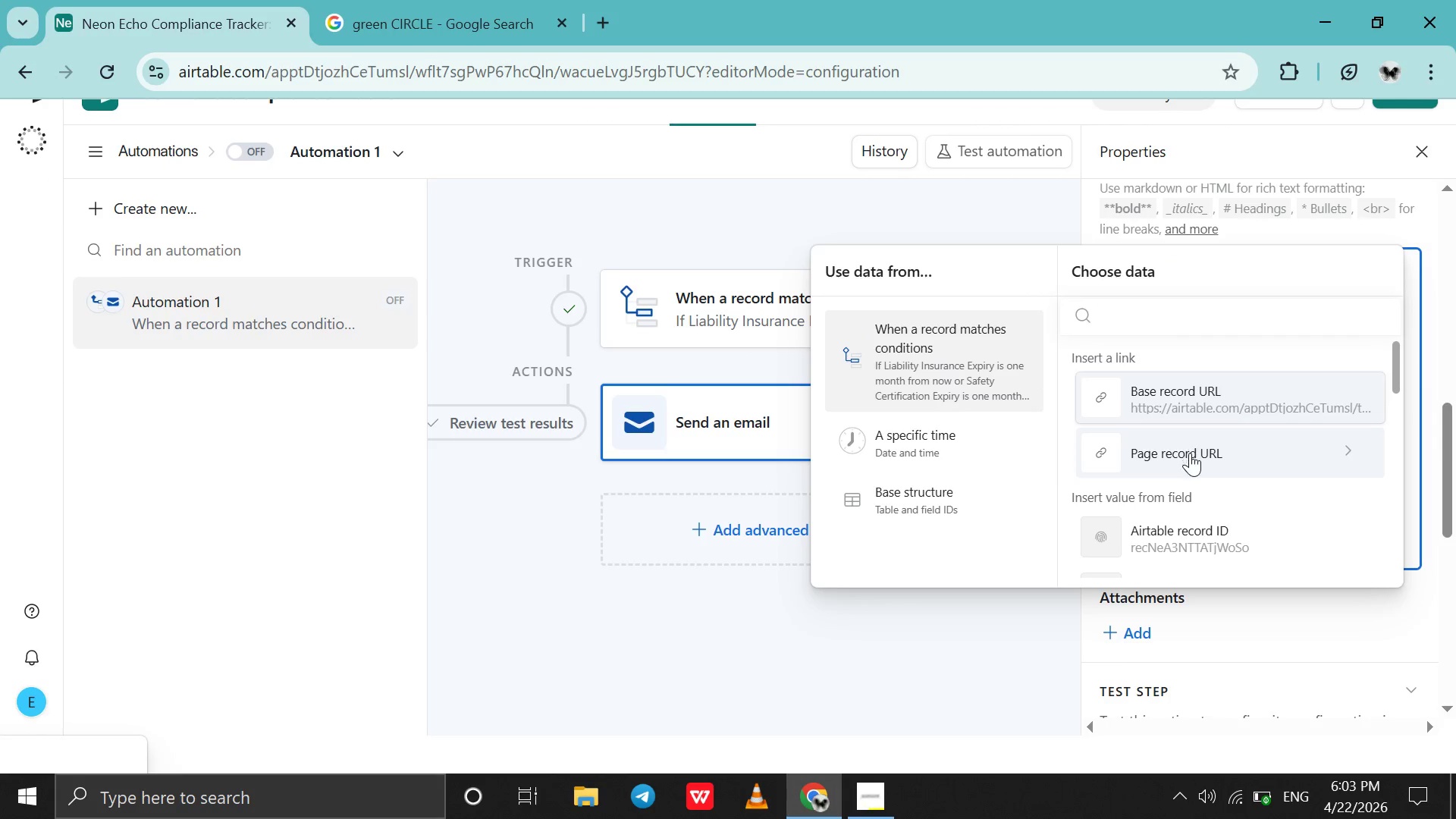 
scroll: coordinate [1193, 457], scroll_direction: down, amount: 1.0
 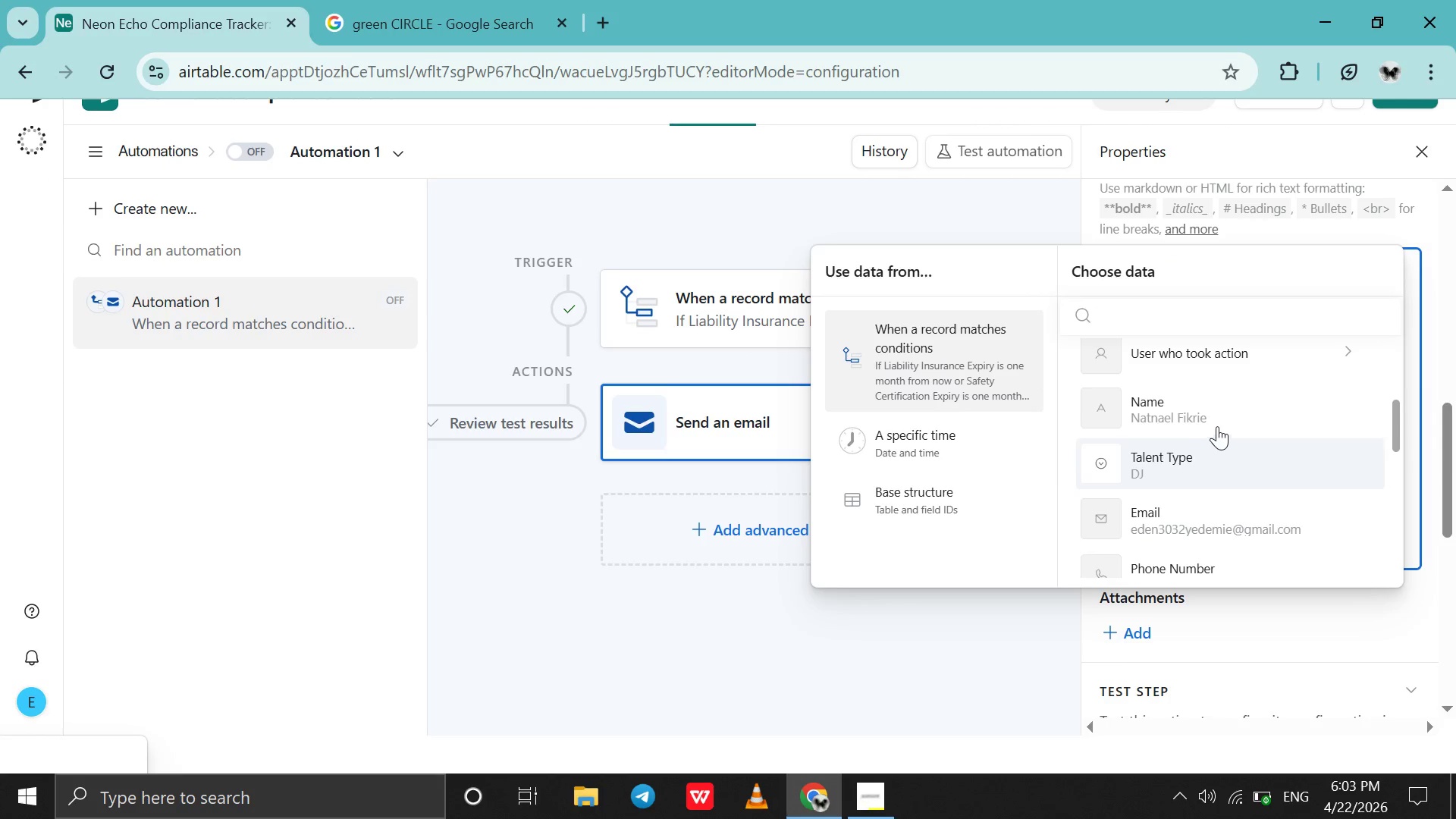 
left_click([1217, 426])
 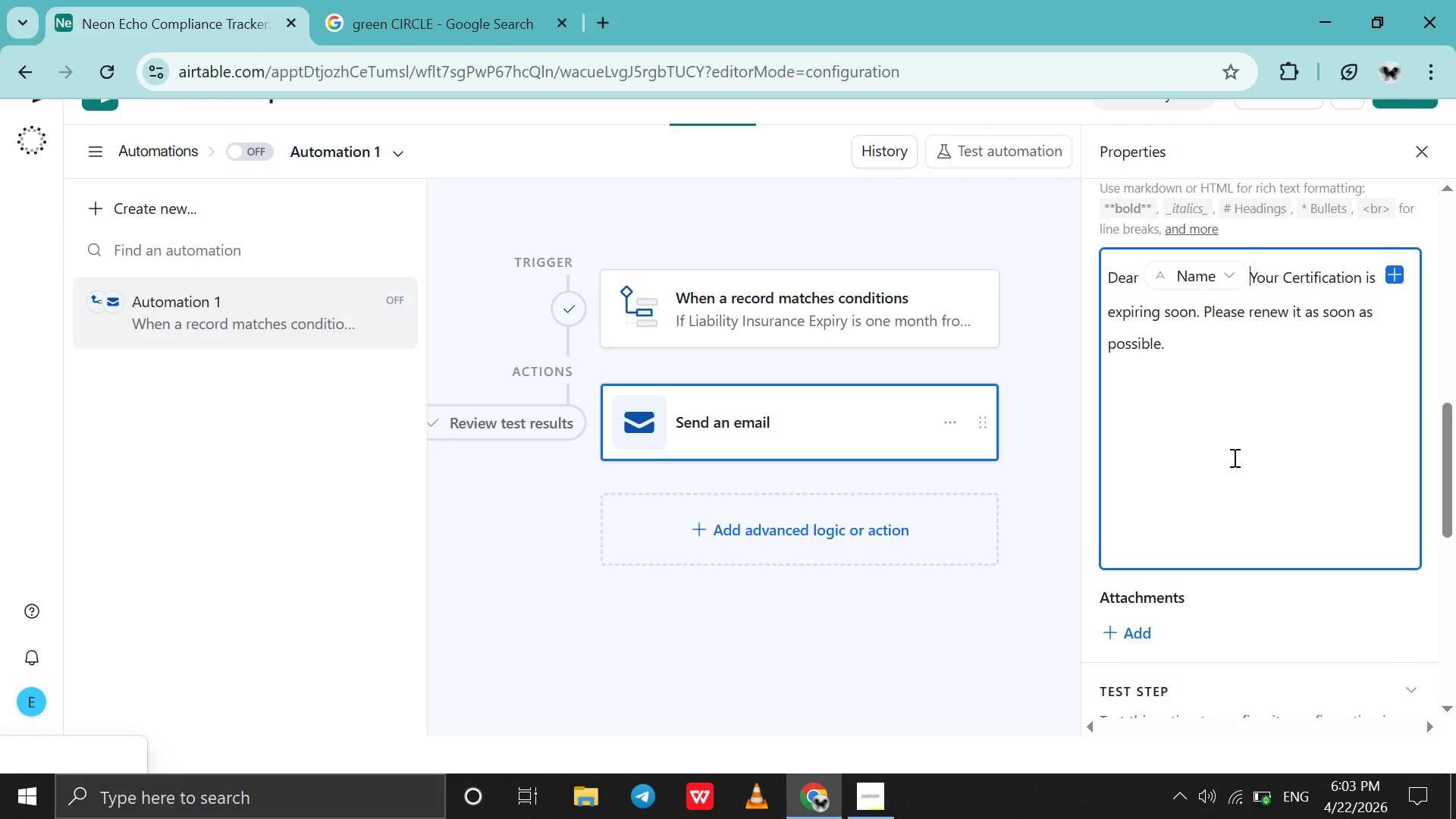 
key(Shift+ShiftRight)
 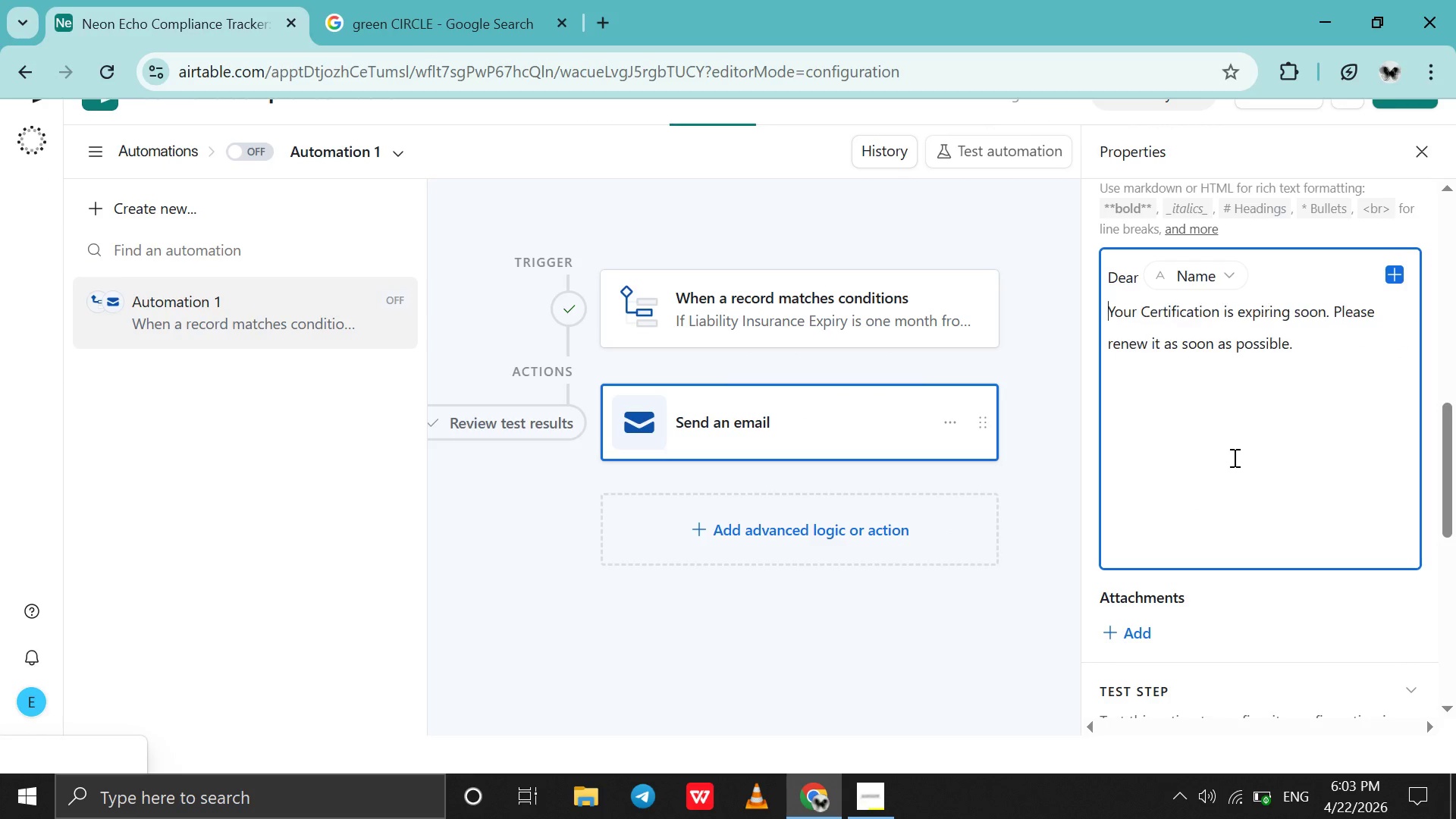 
key(Shift+Enter)
 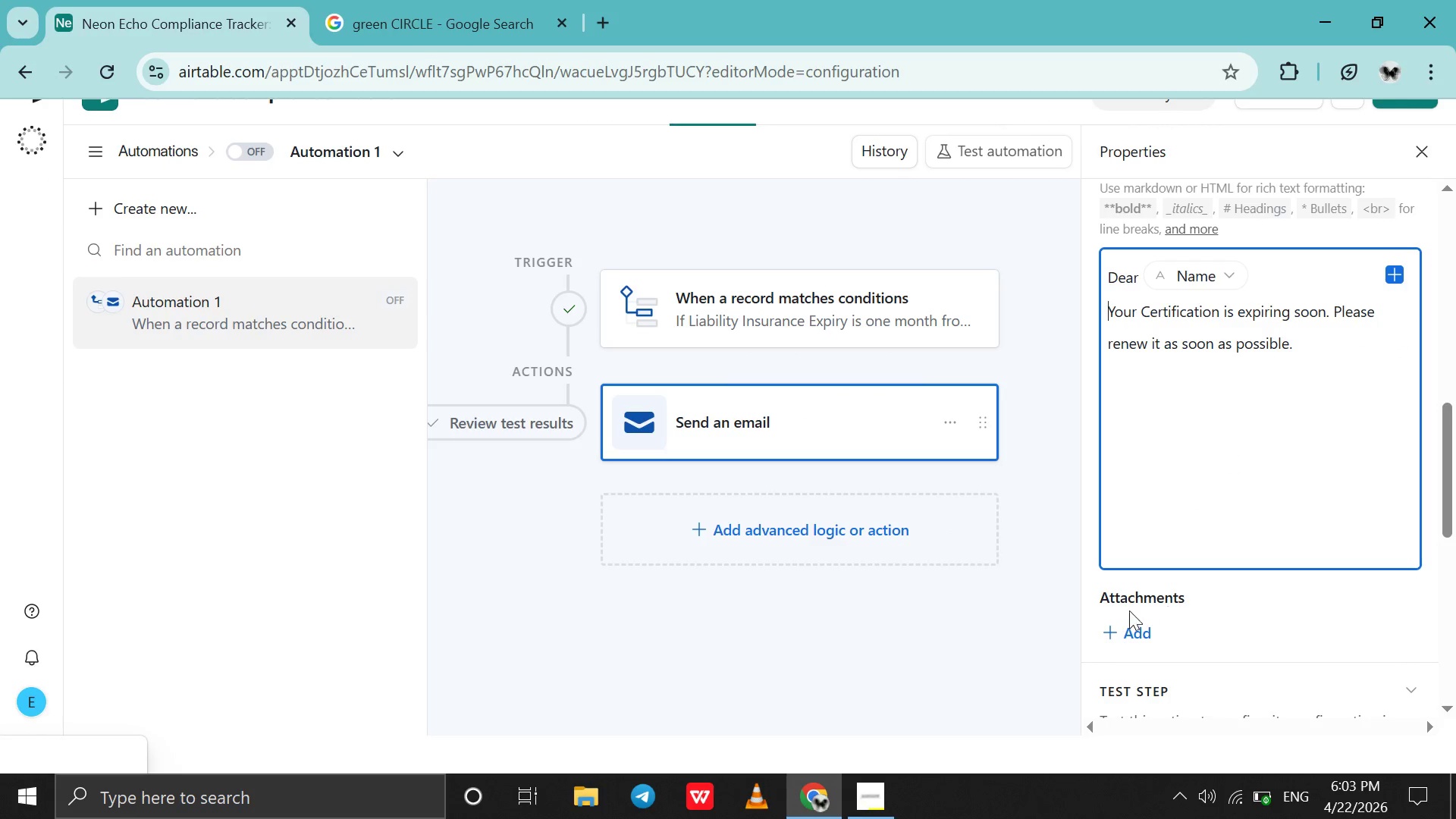 
left_click([1043, 613])
 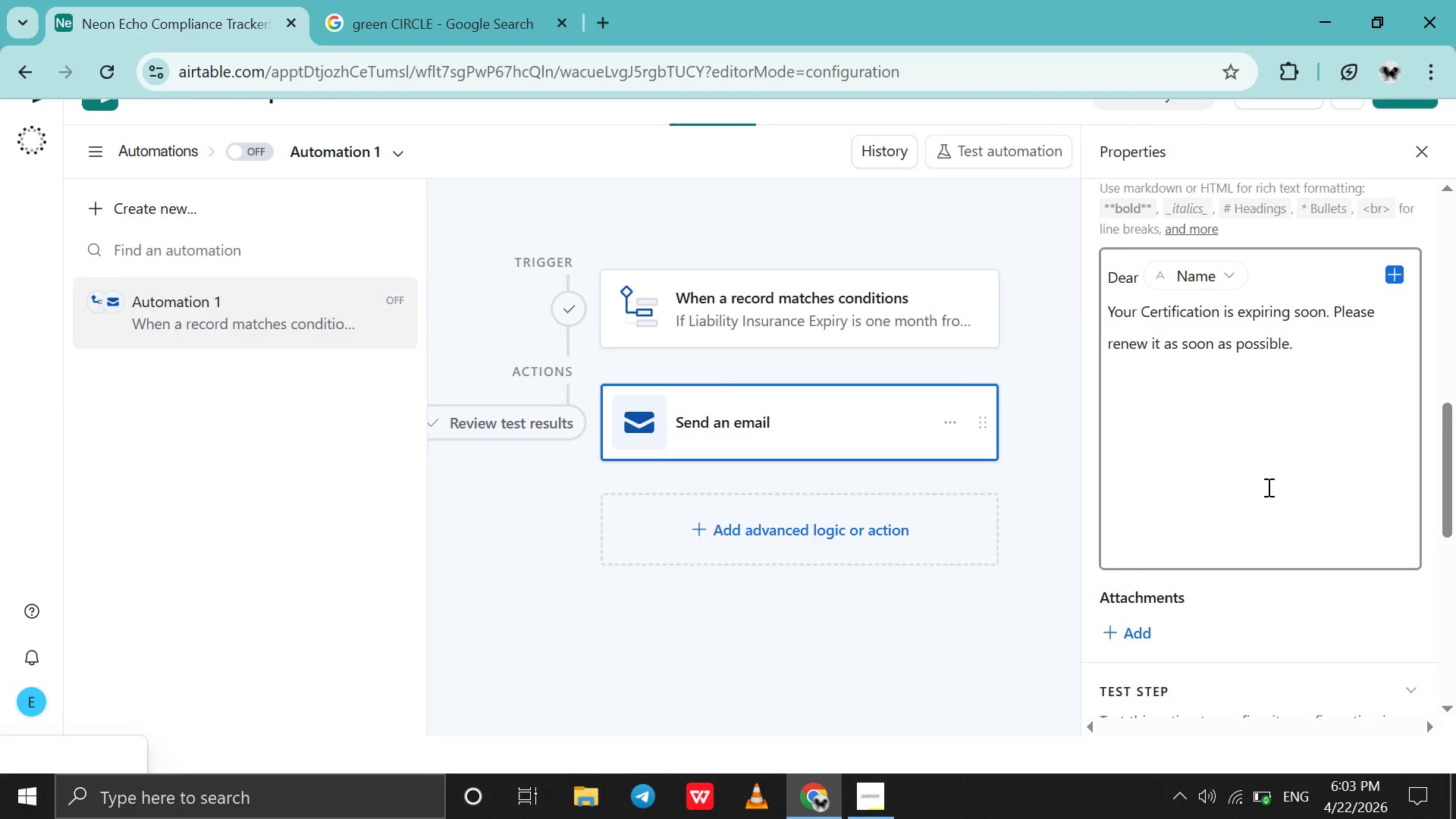 
scroll: coordinate [1269, 486], scroll_direction: up, amount: 4.0
 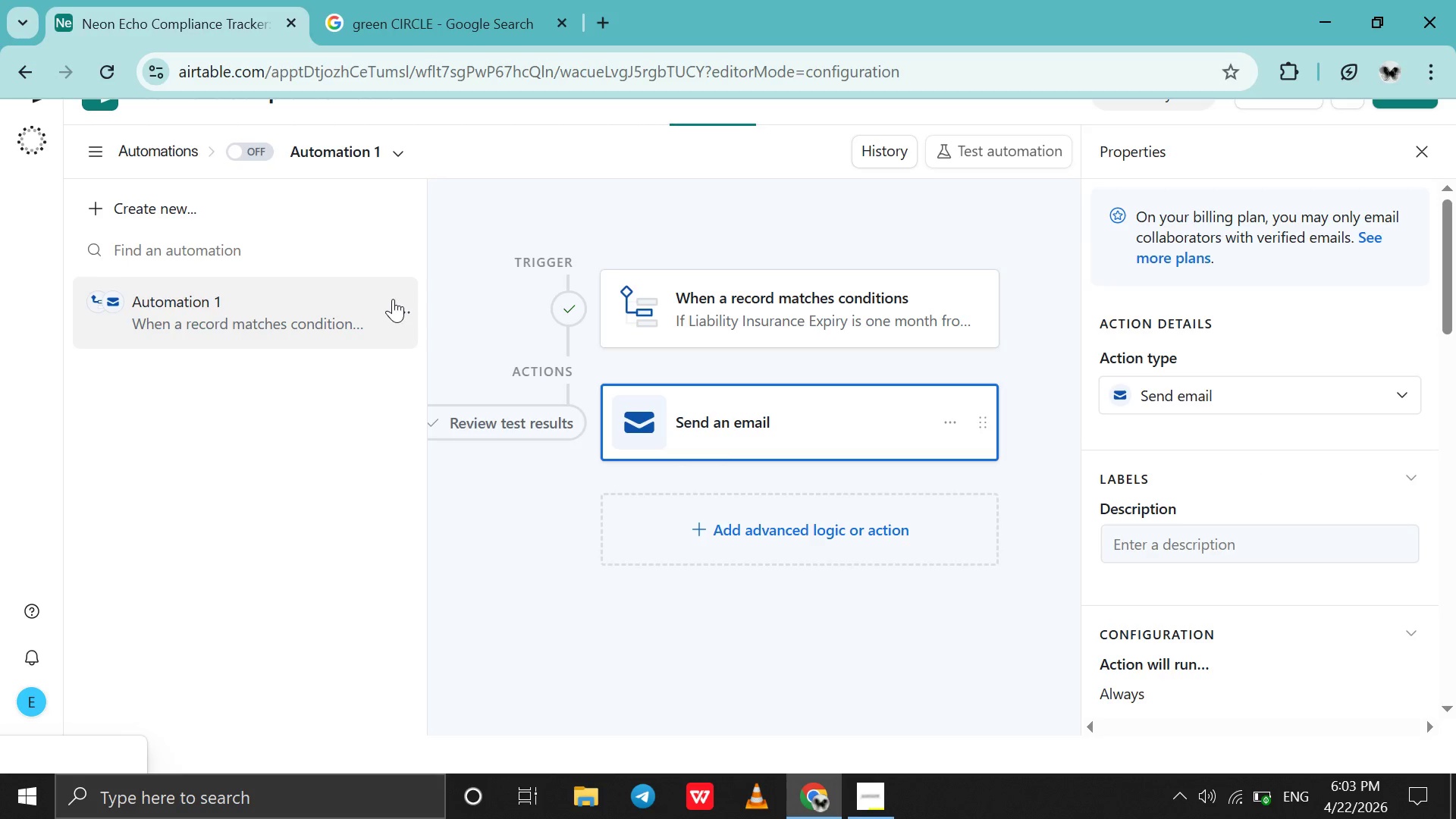 
left_click([373, 294])
 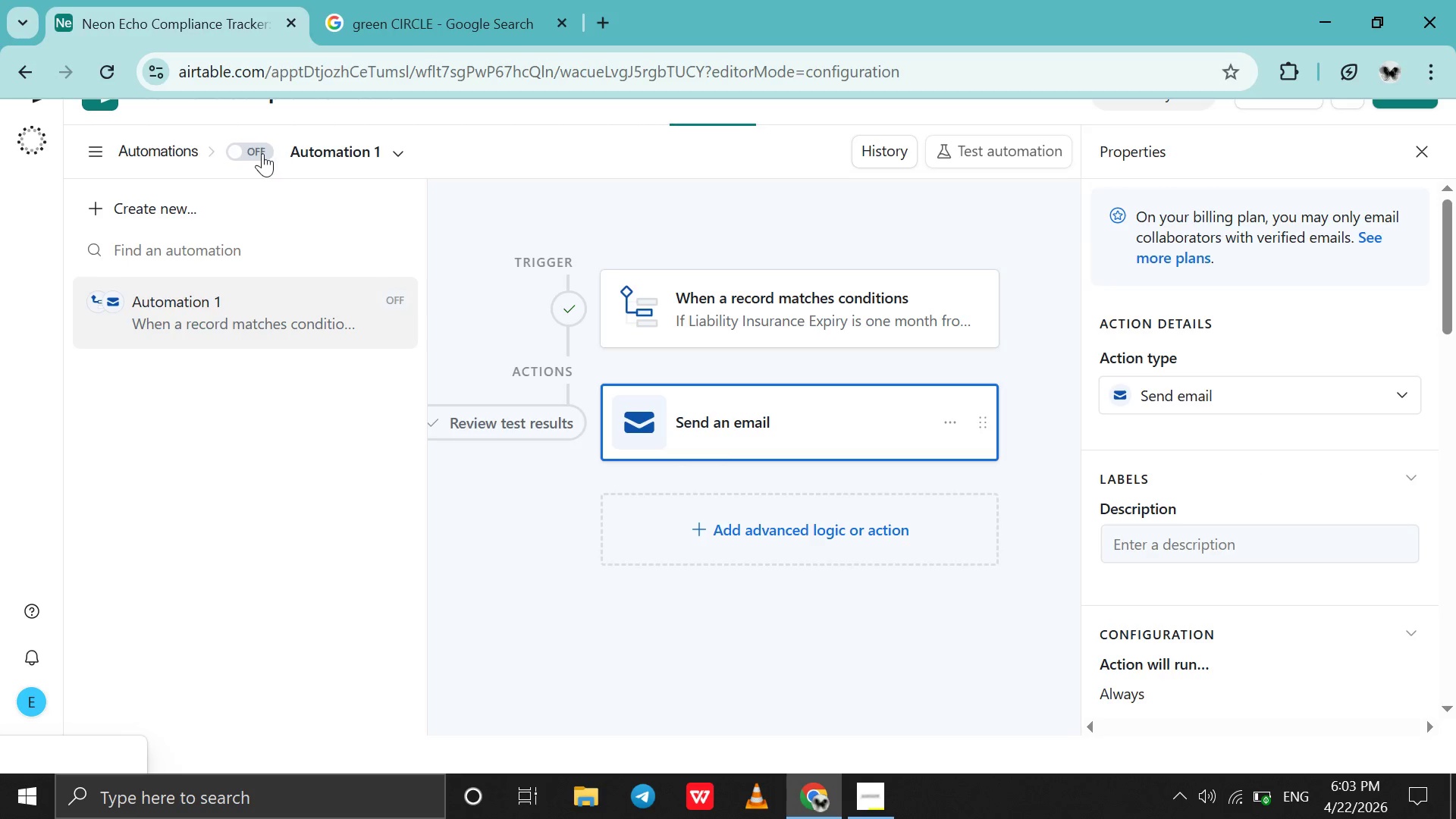 
left_click([259, 152])
 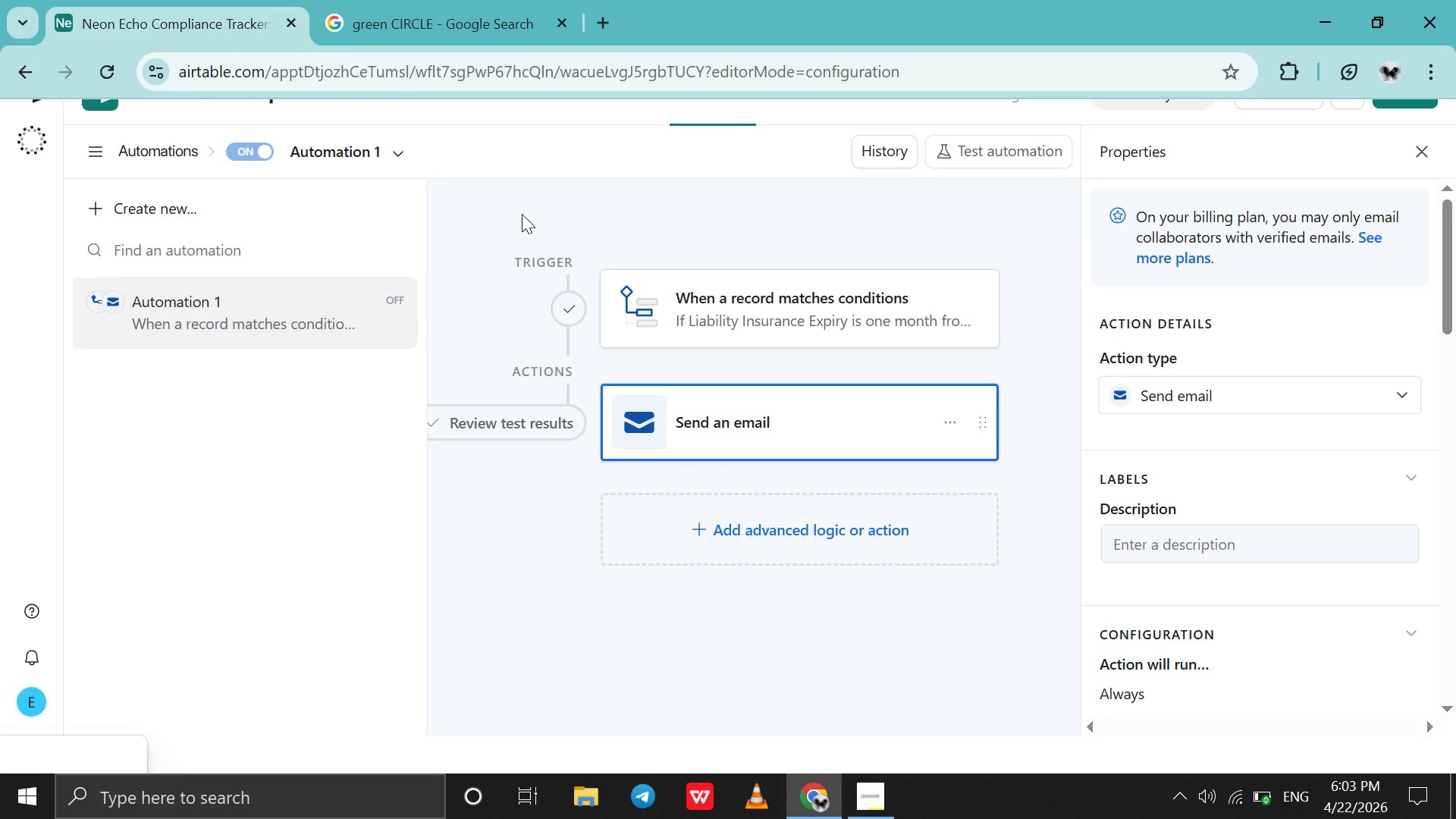 
left_click([522, 214])
 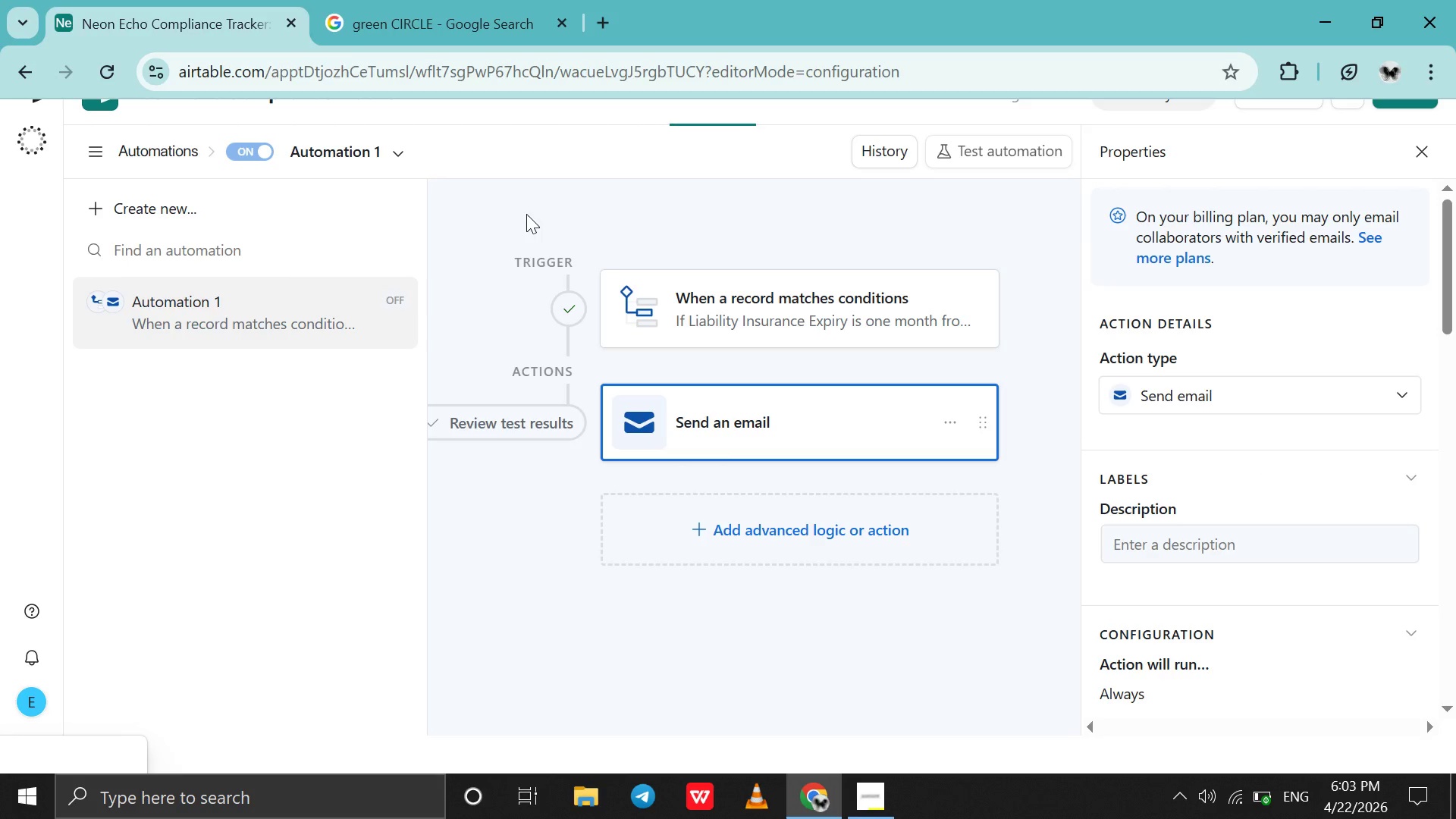 
scroll: coordinate [526, 214], scroll_direction: up, amount: 3.0
 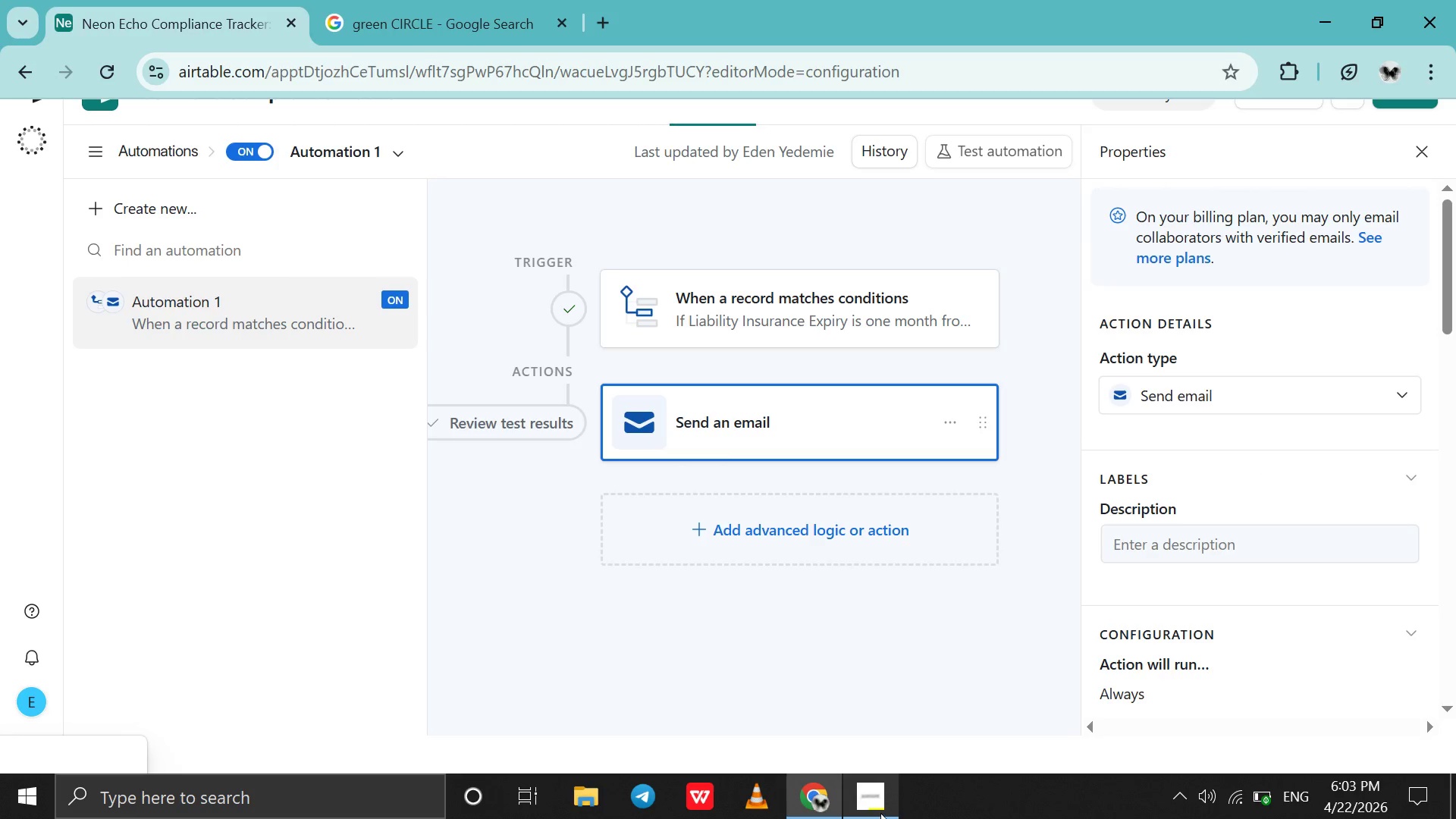 
left_click([880, 813])